 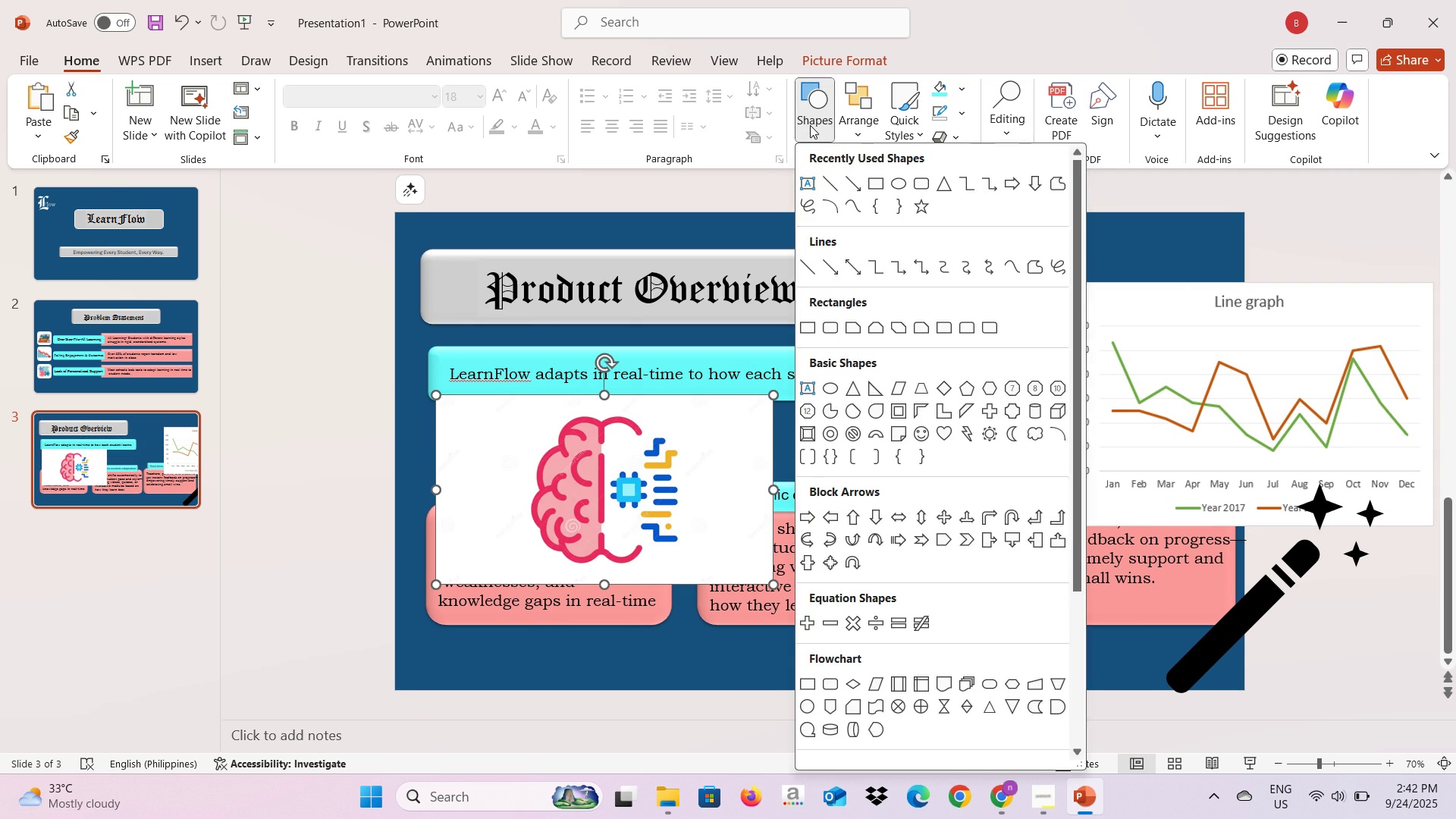 
left_click([810, 125])
 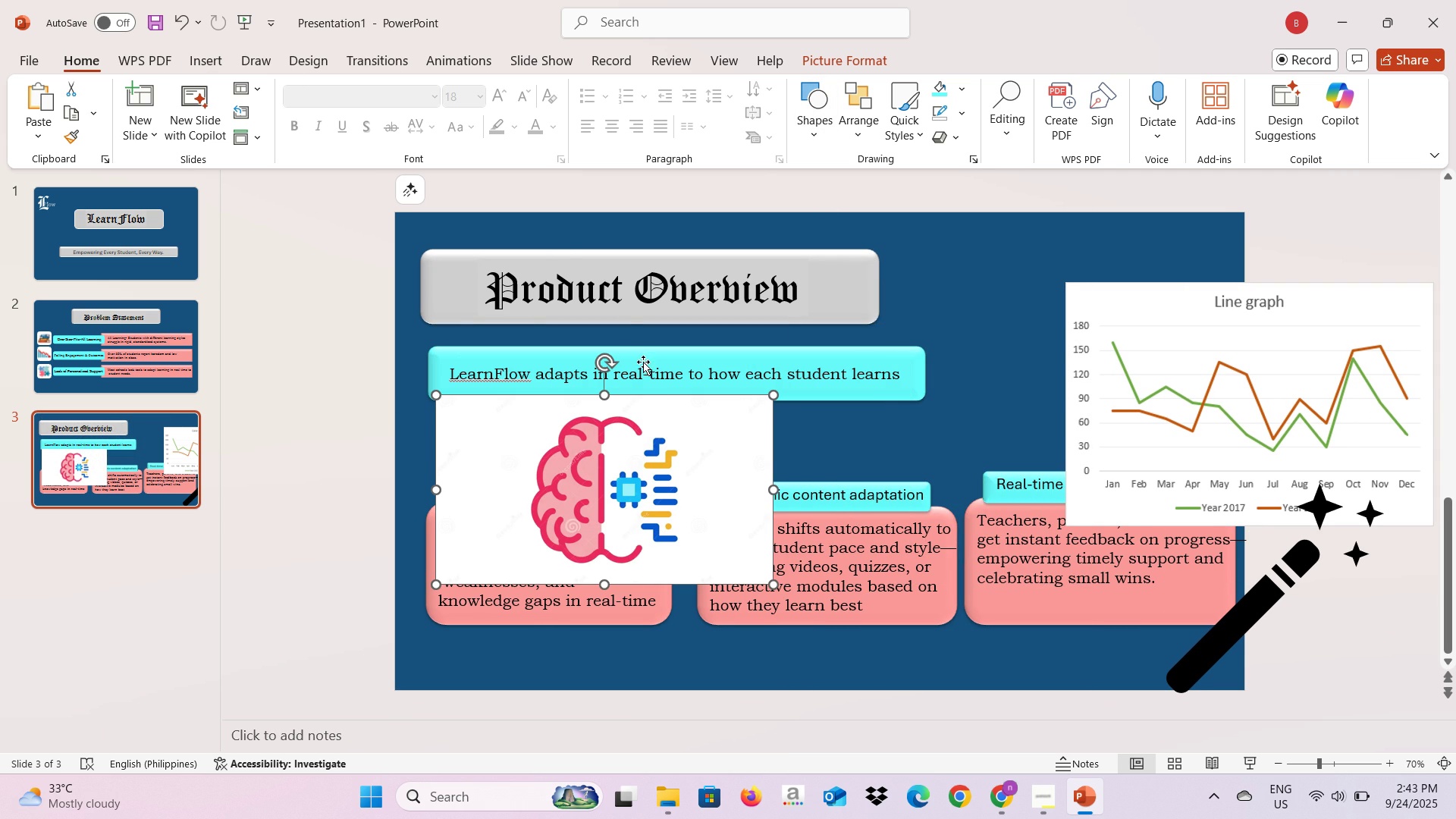 
double_click([670, 457])
 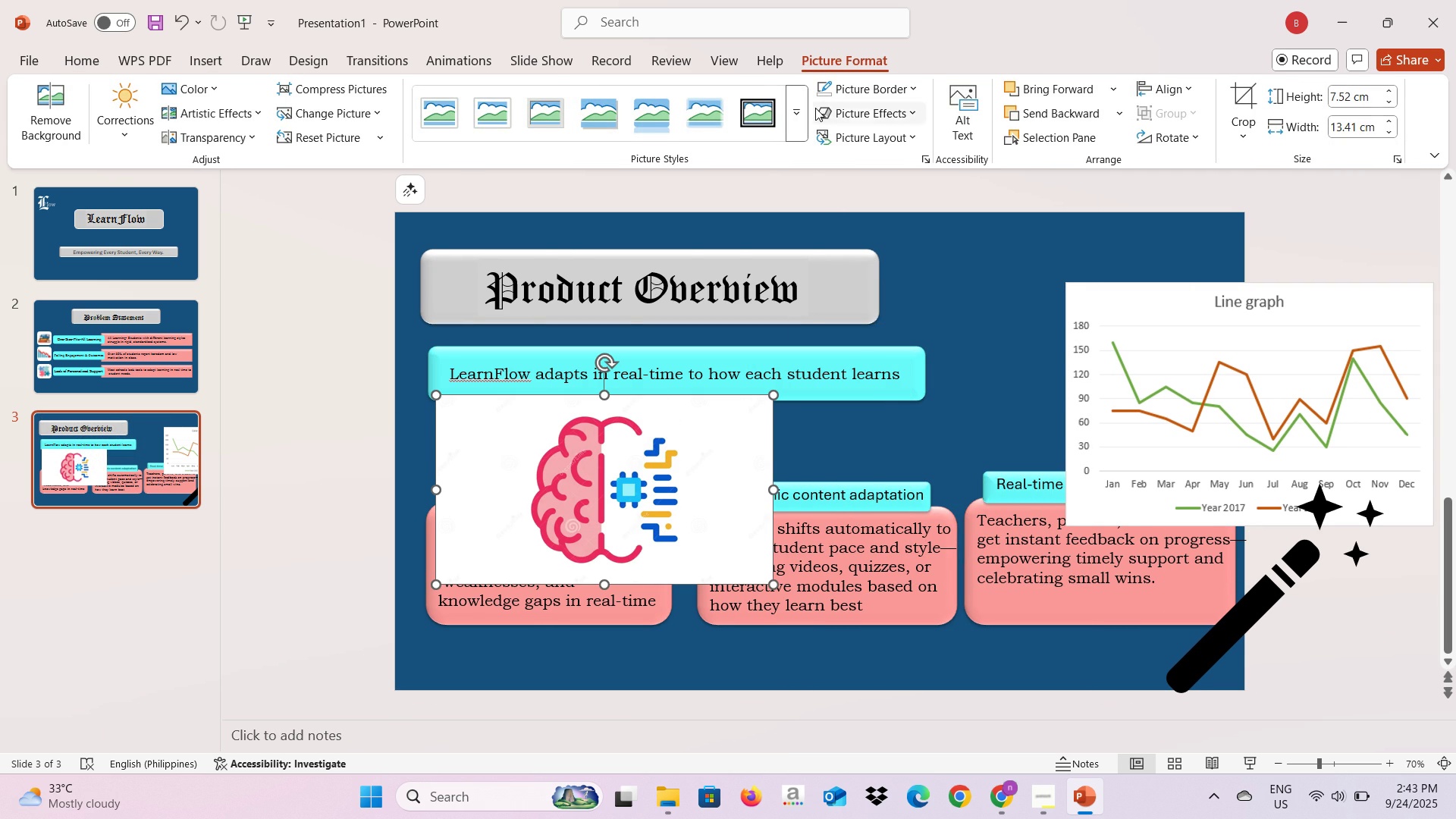 
left_click([800, 128])
 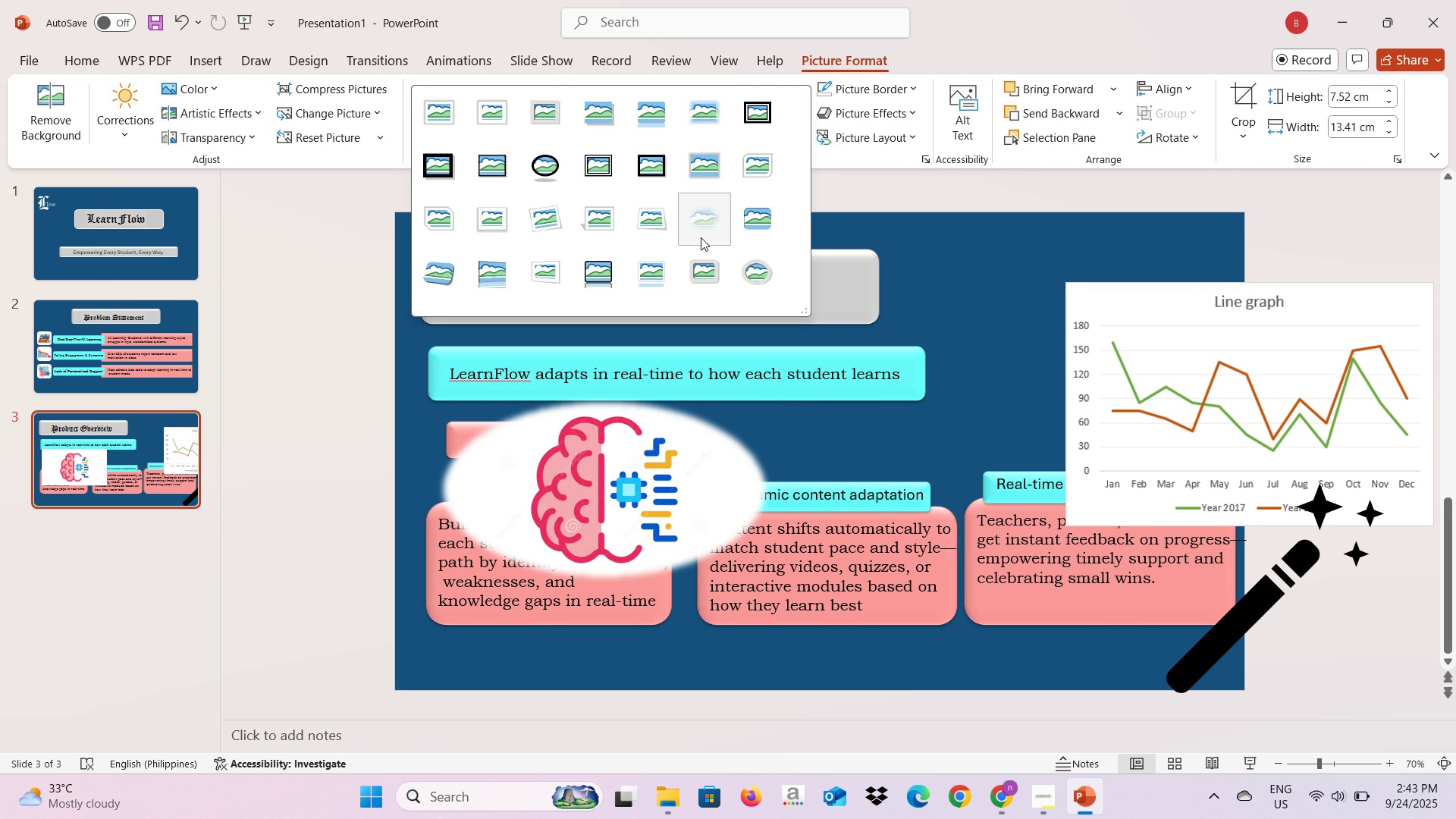 
left_click([701, 237])